 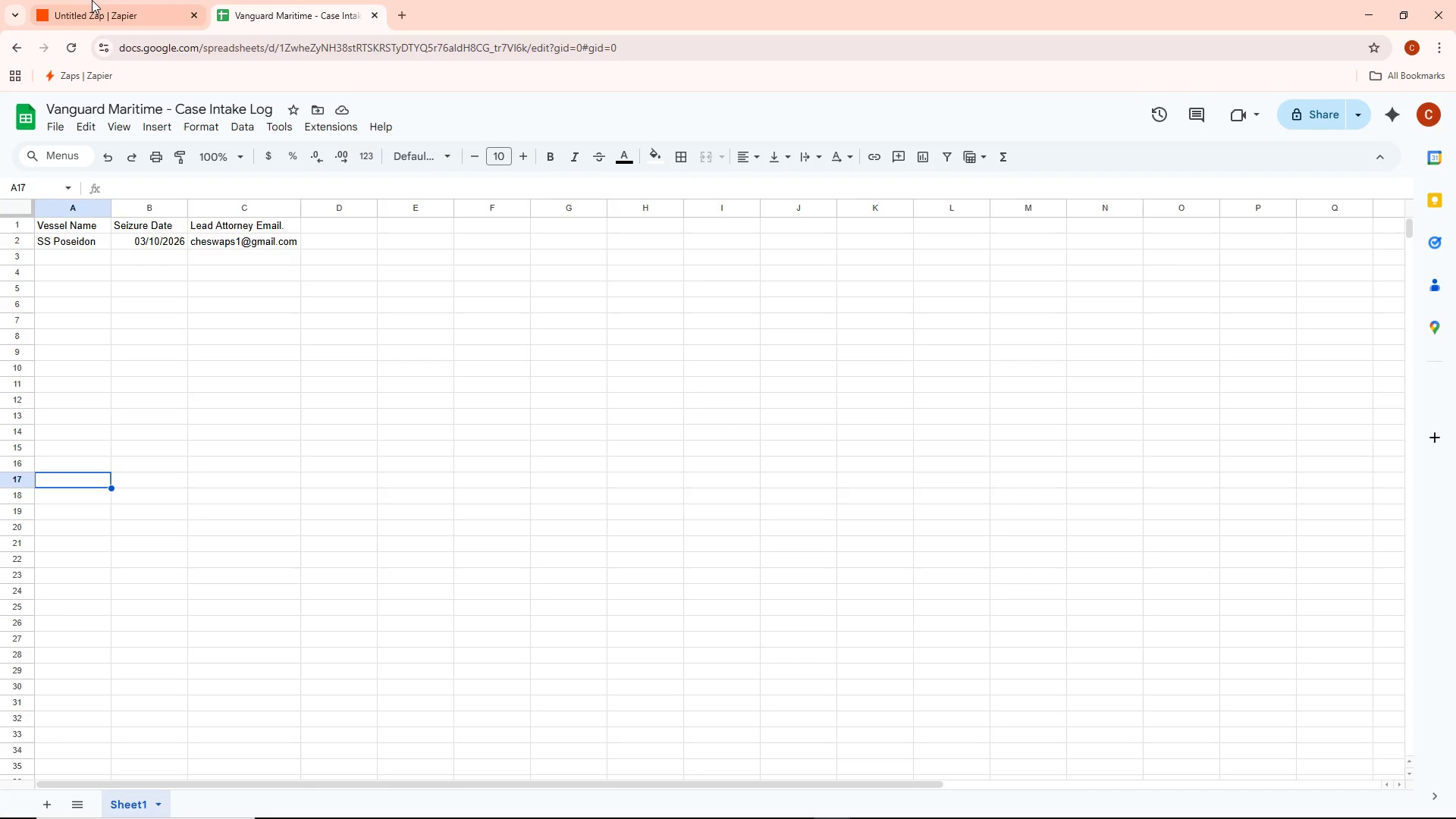 
double_click([80, 0])
 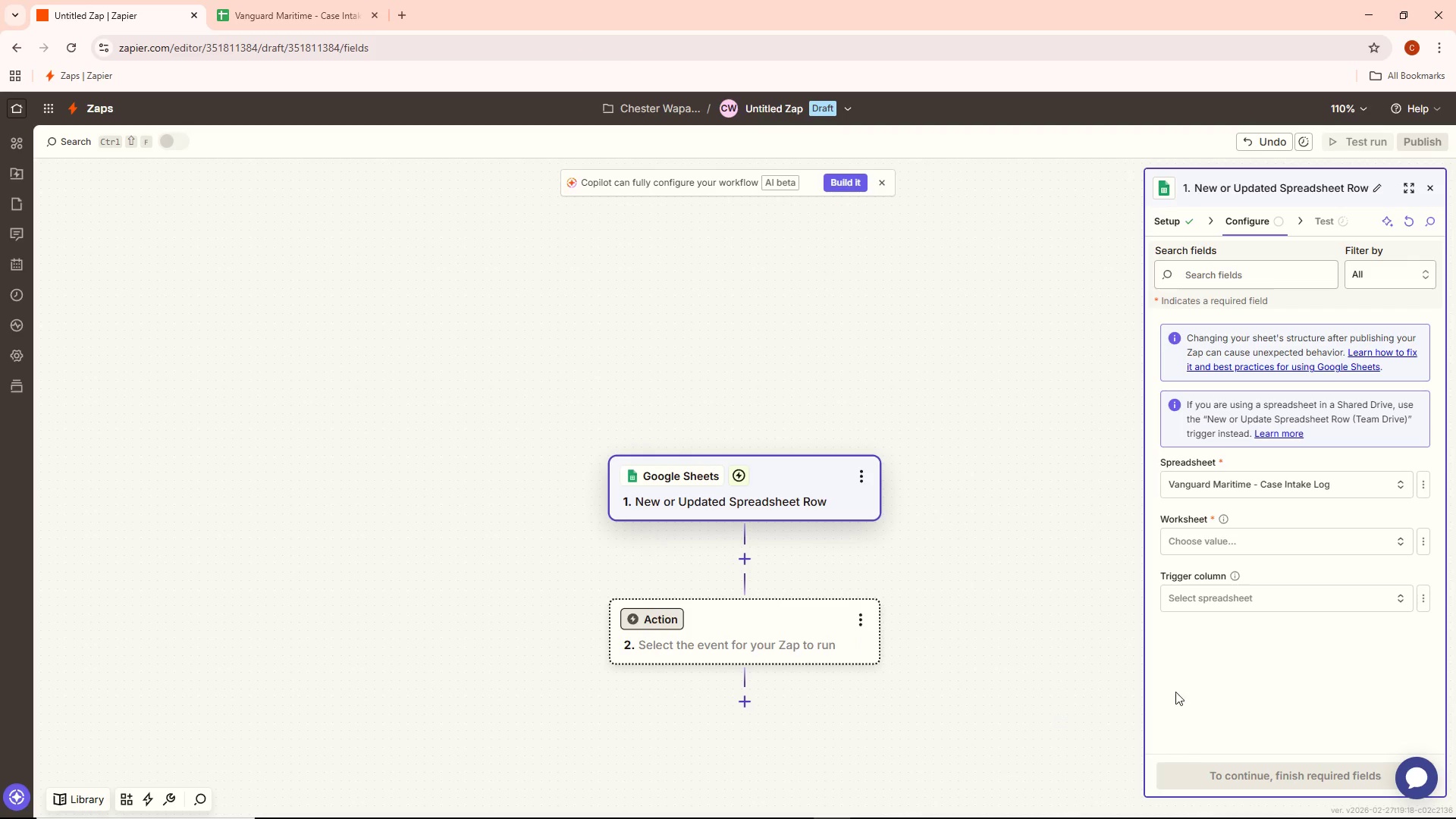 
left_click([1229, 548])
 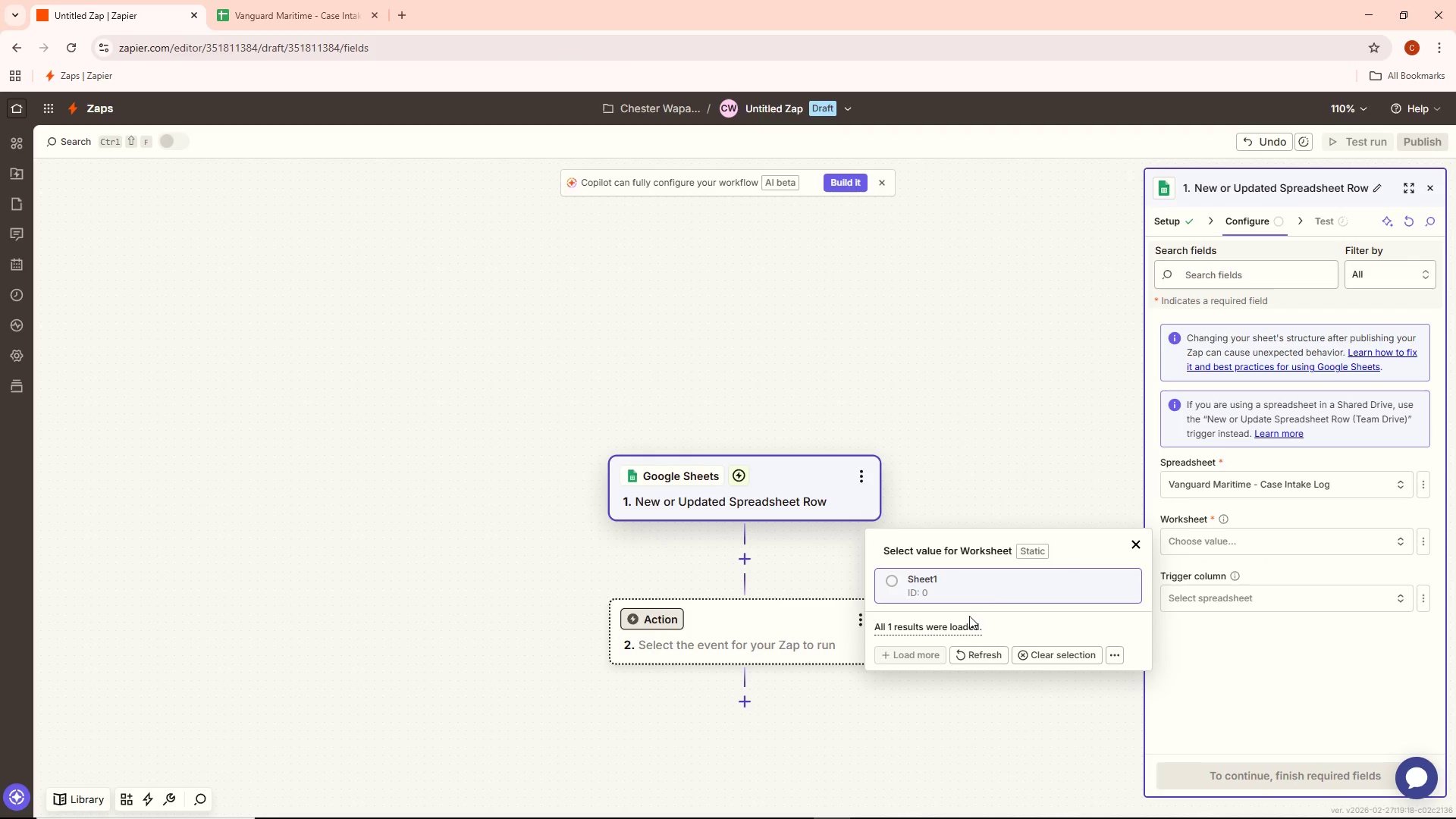 
left_click([994, 583])
 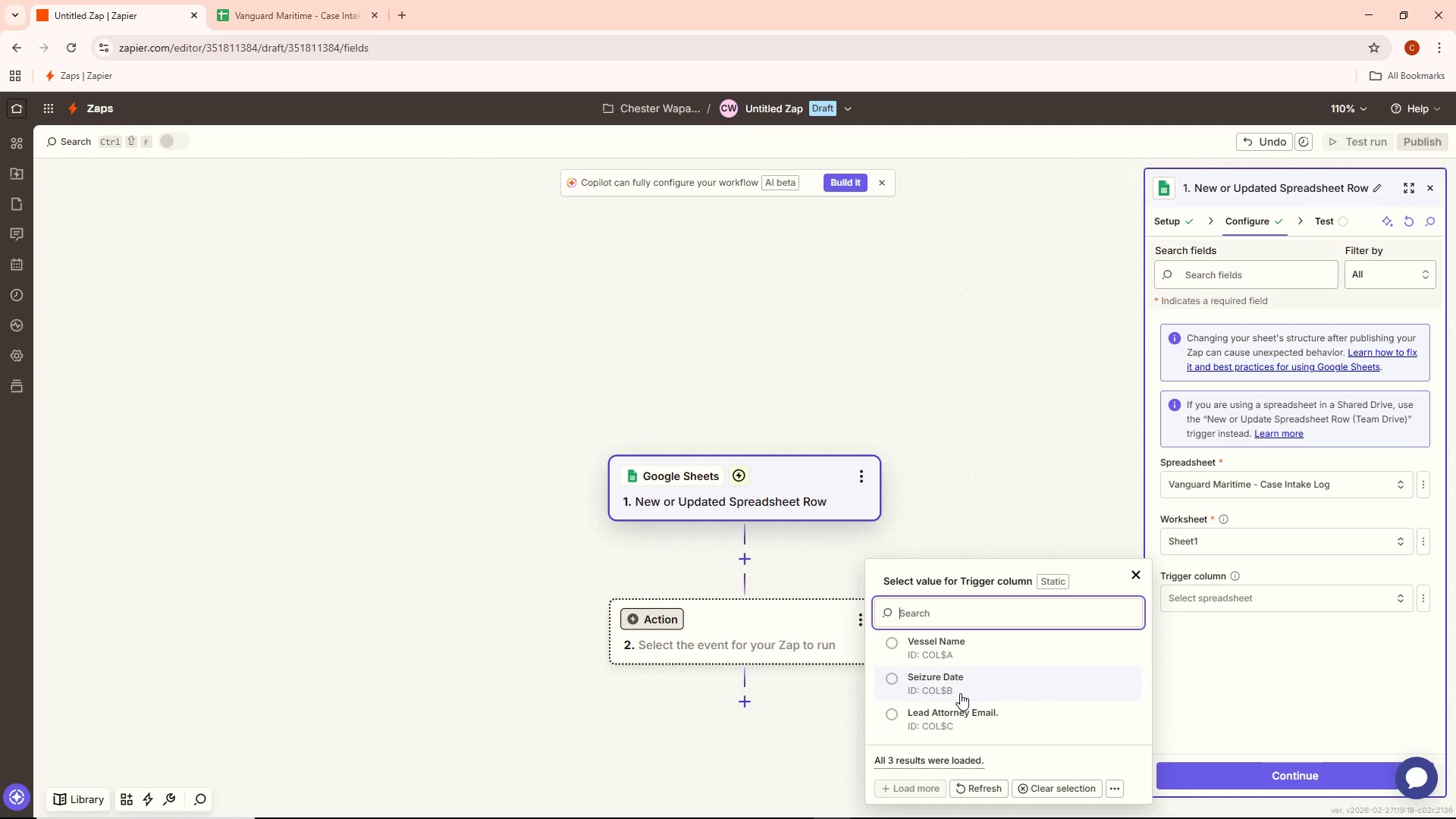 
scroll: coordinate [971, 690], scroll_direction: down, amount: 3.0
 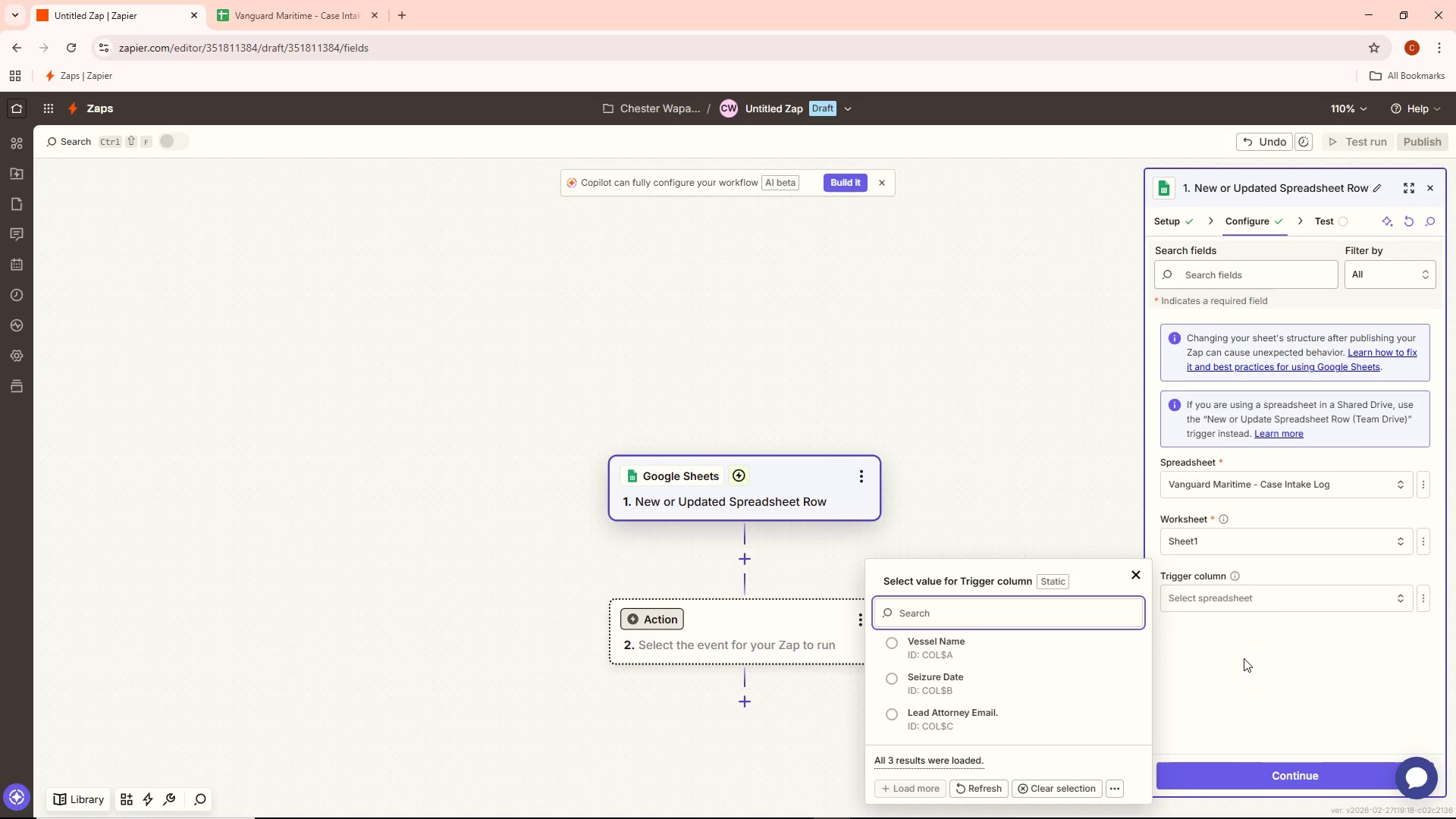 
wait(9.71)
 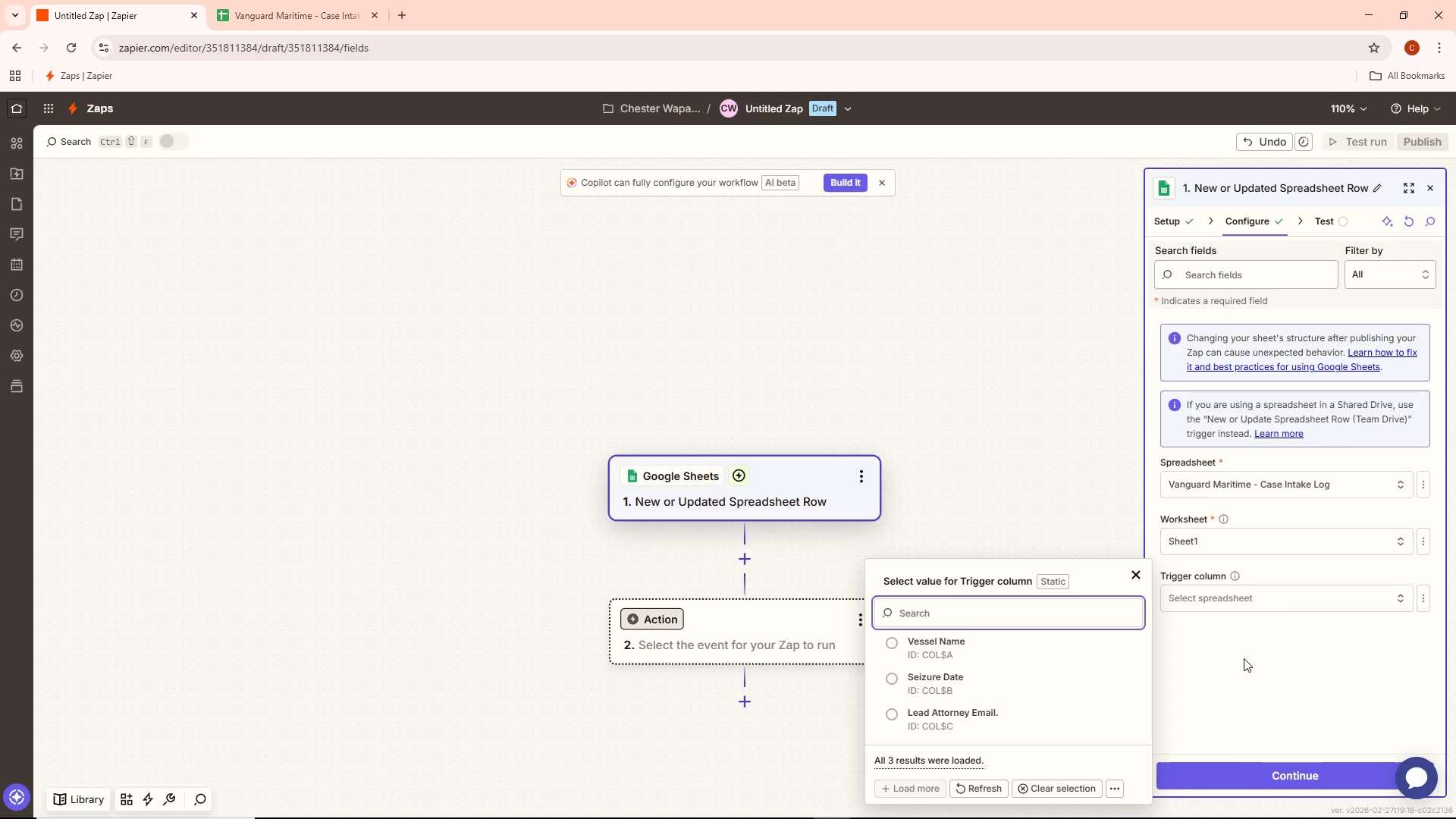 
left_click([943, 651])
 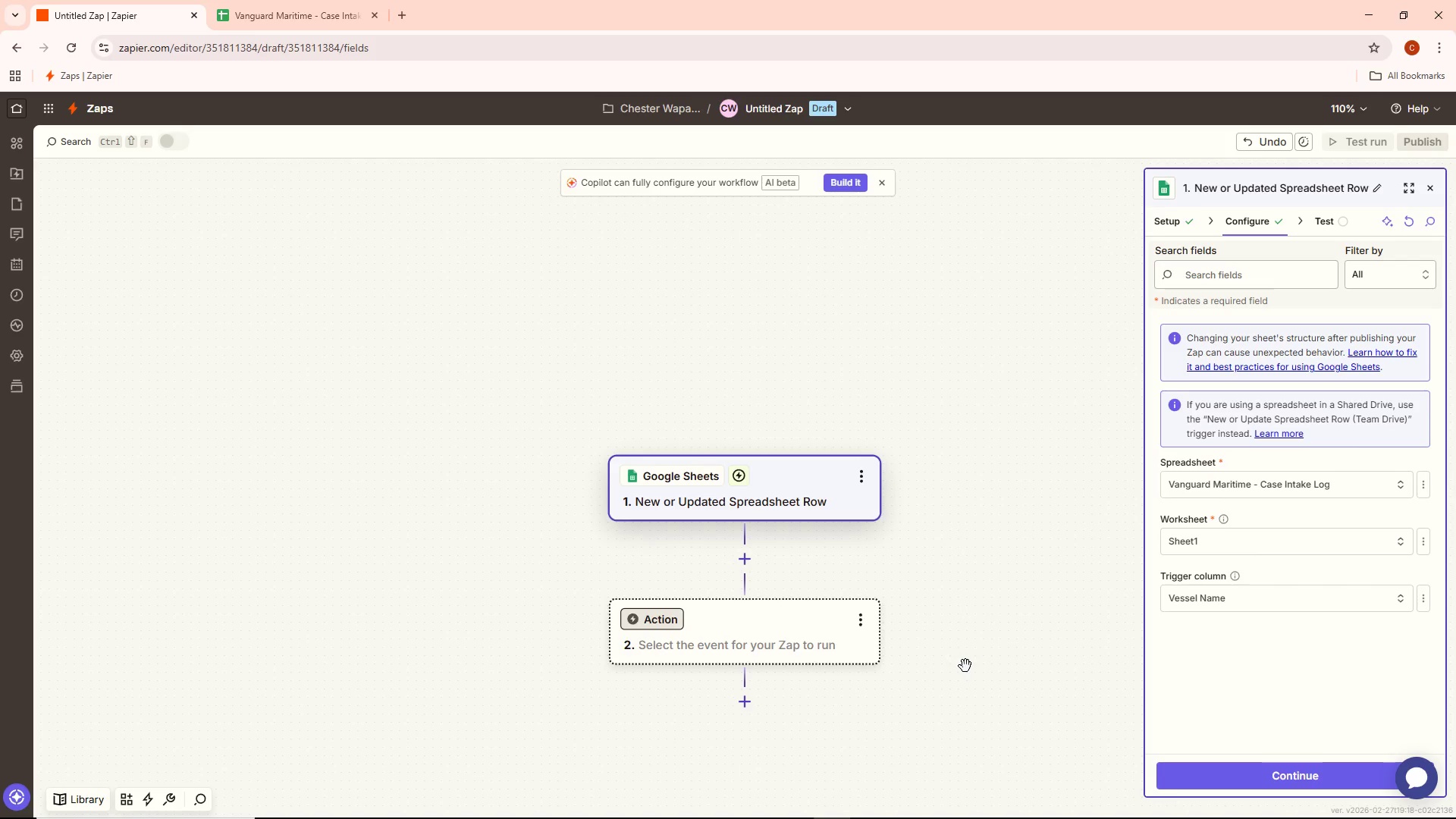 
wait(18.7)
 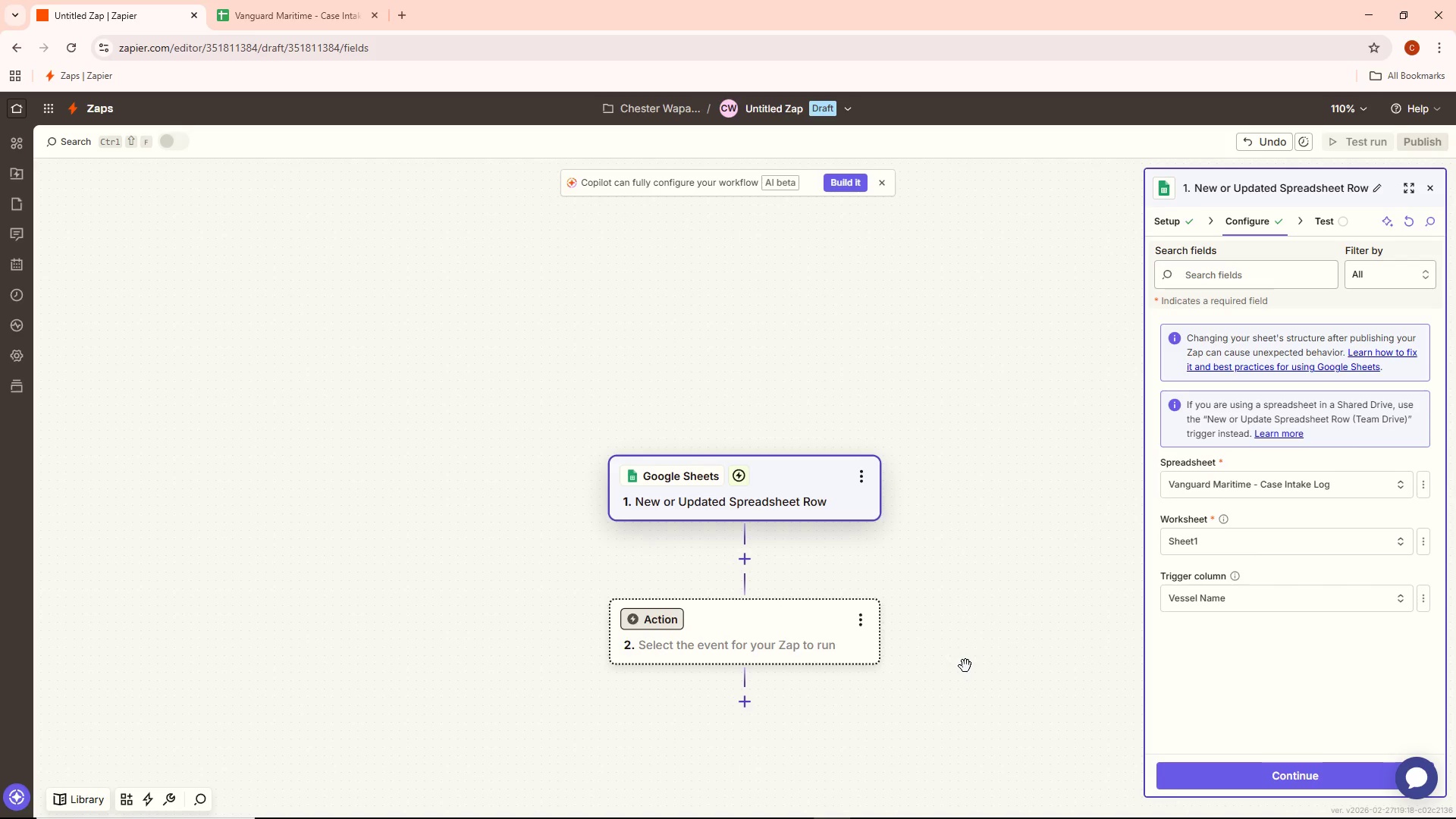 
scroll: coordinate [983, 709], scroll_direction: down, amount: 2.0
 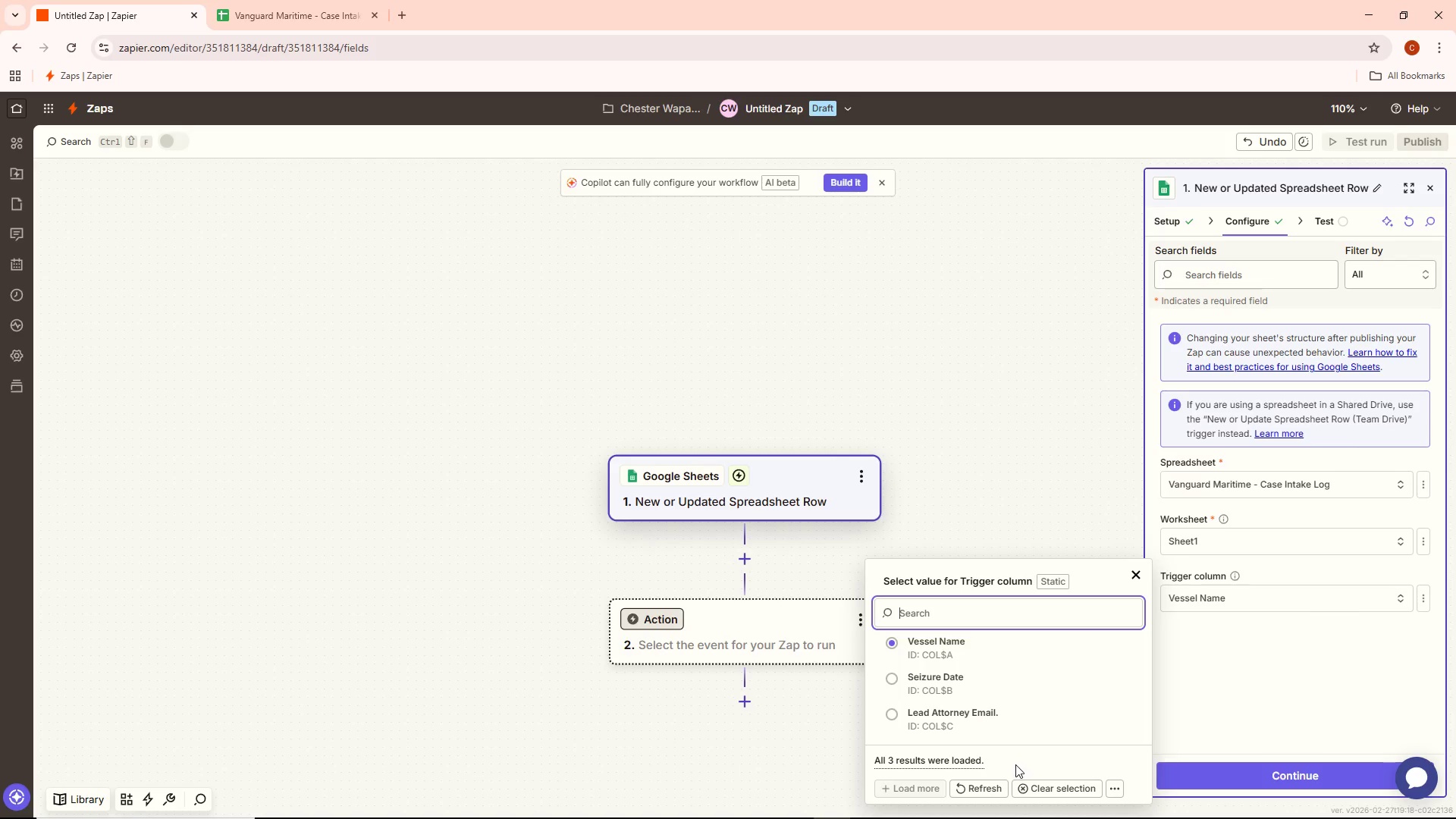 
left_click([894, 679])
 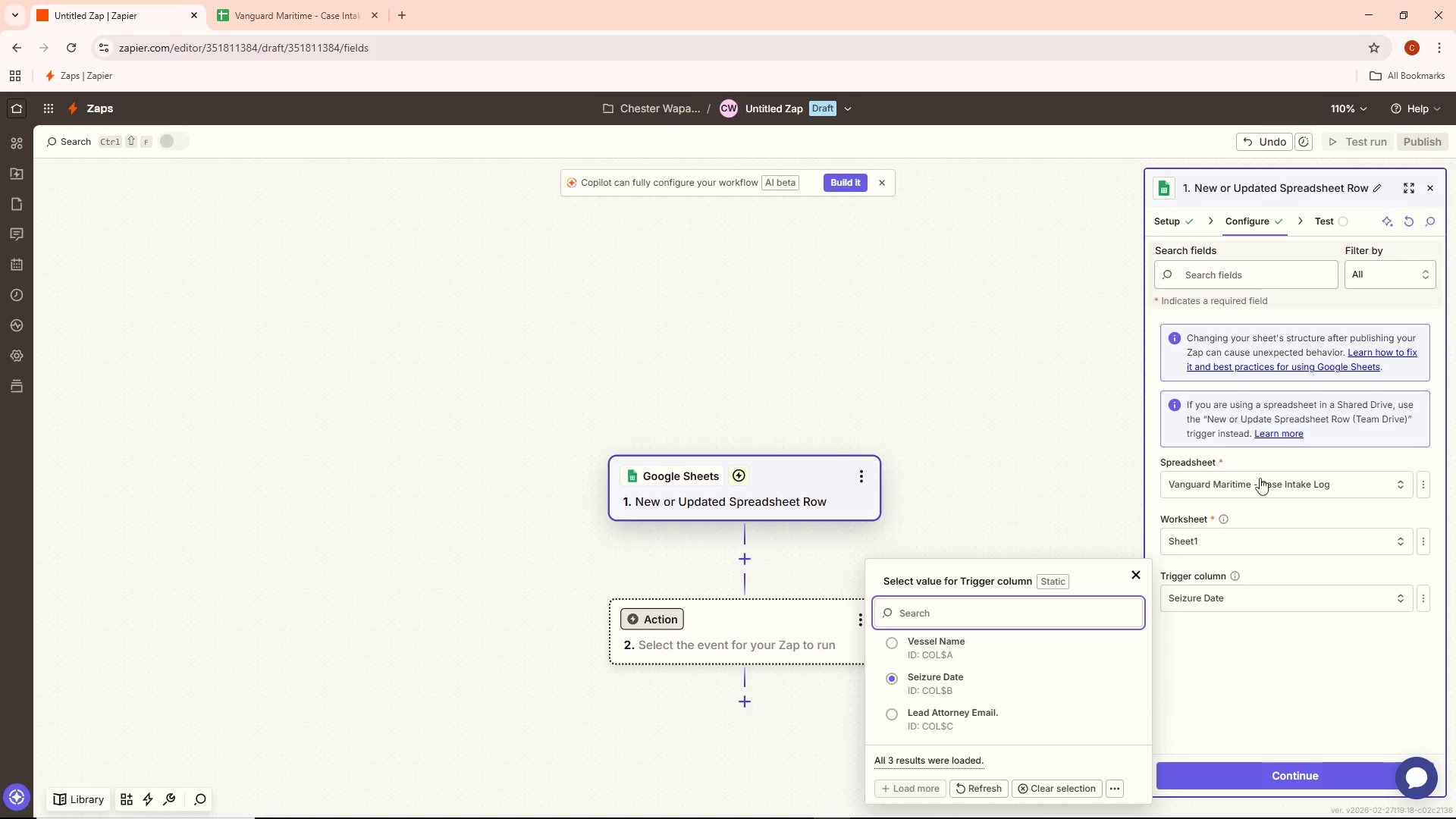 
left_click([1273, 269])
 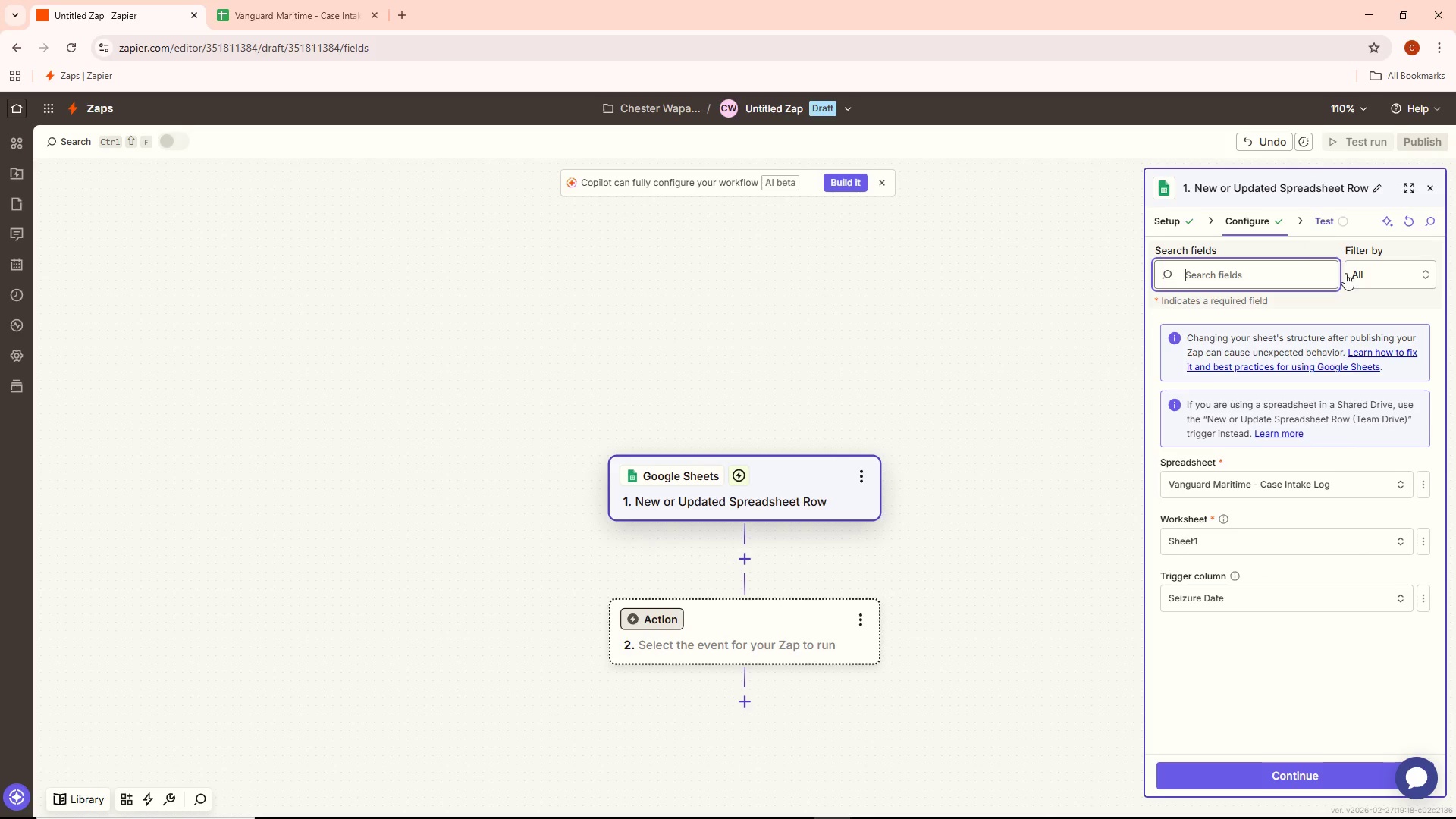 
left_click([1244, 273])
 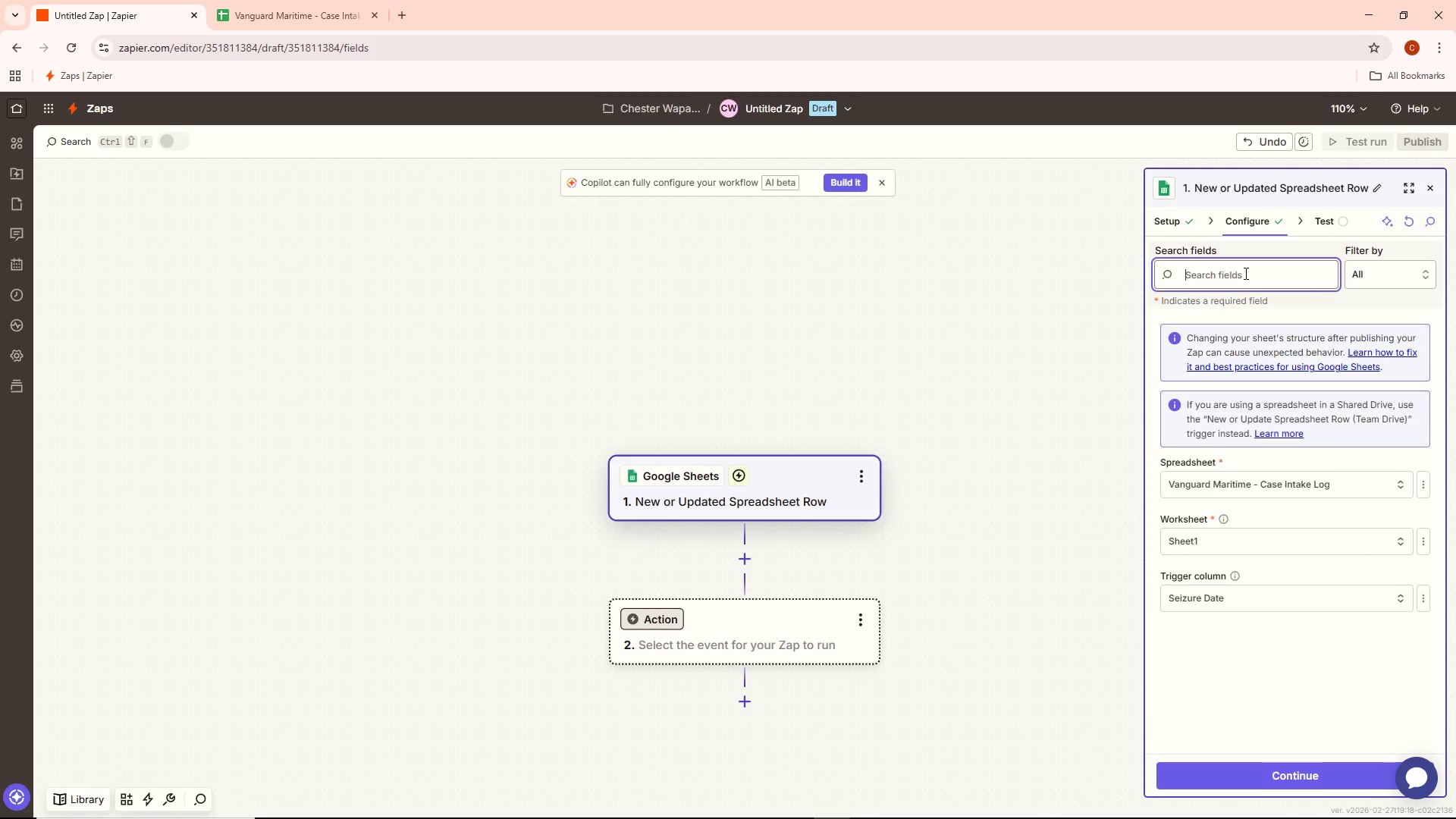 
left_click([1244, 273])
 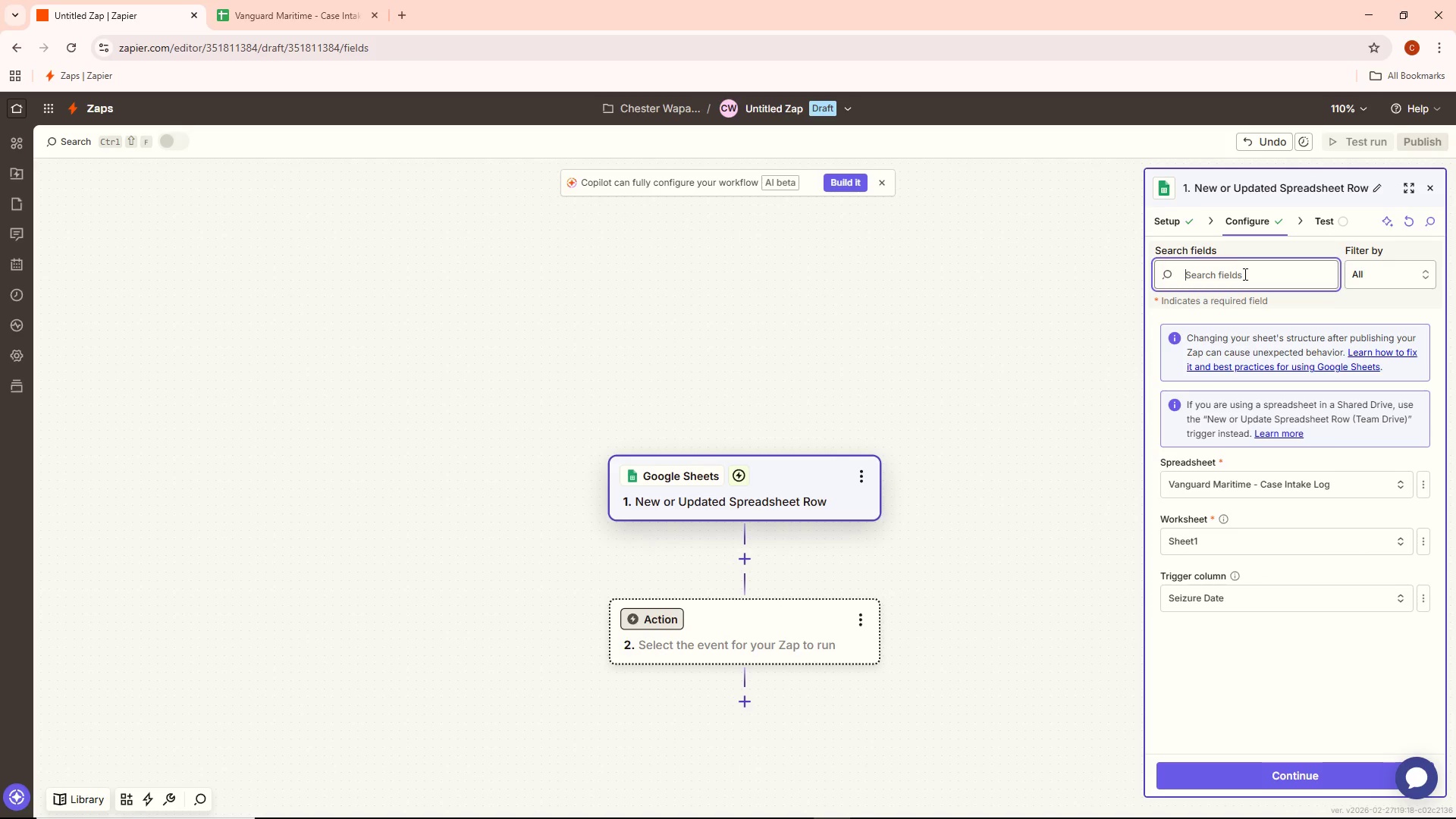 
left_click([1238, 277])
 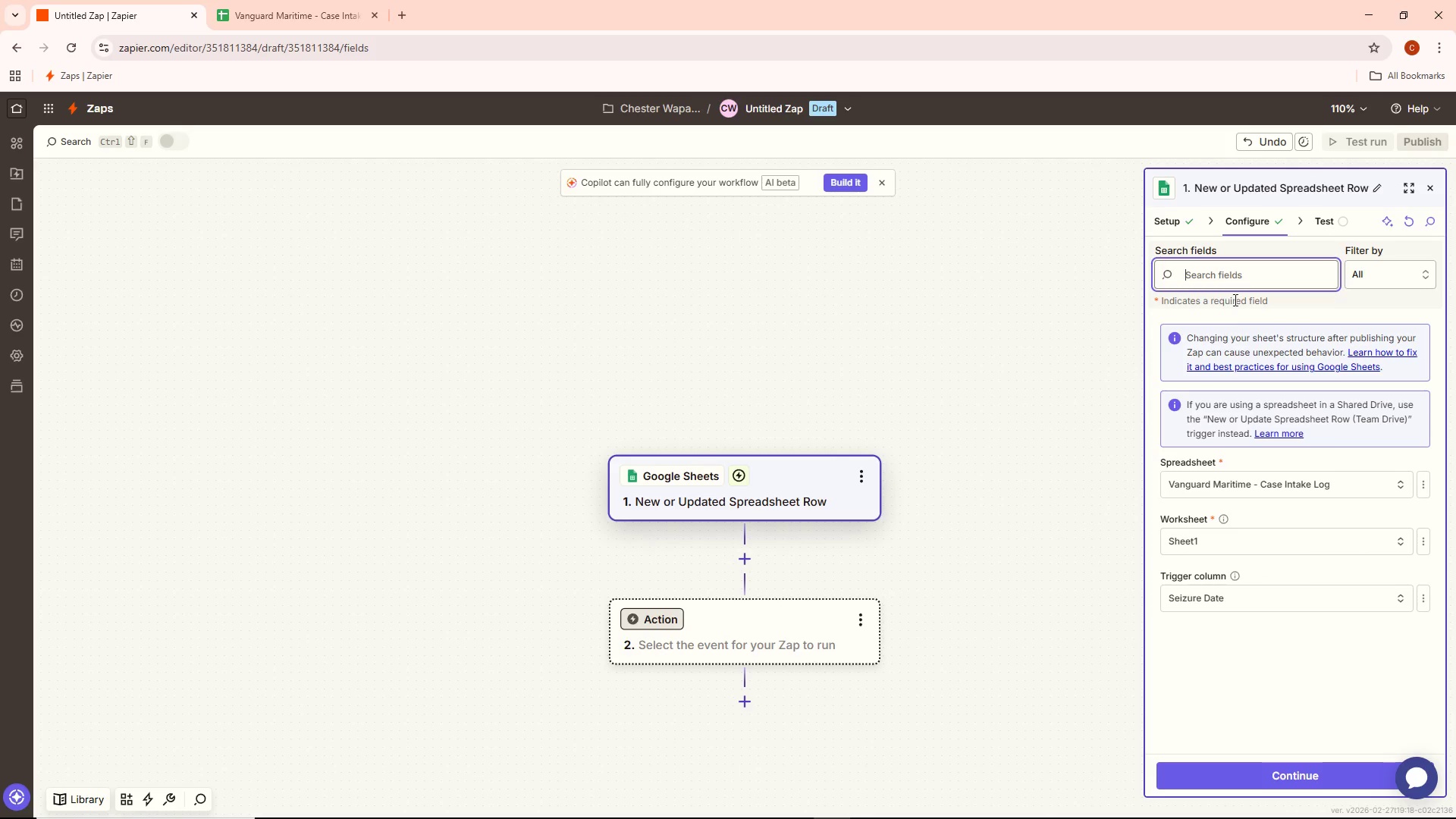 
type(edf)
key(Backspace)
key(Backspace)
key(Backspace)
 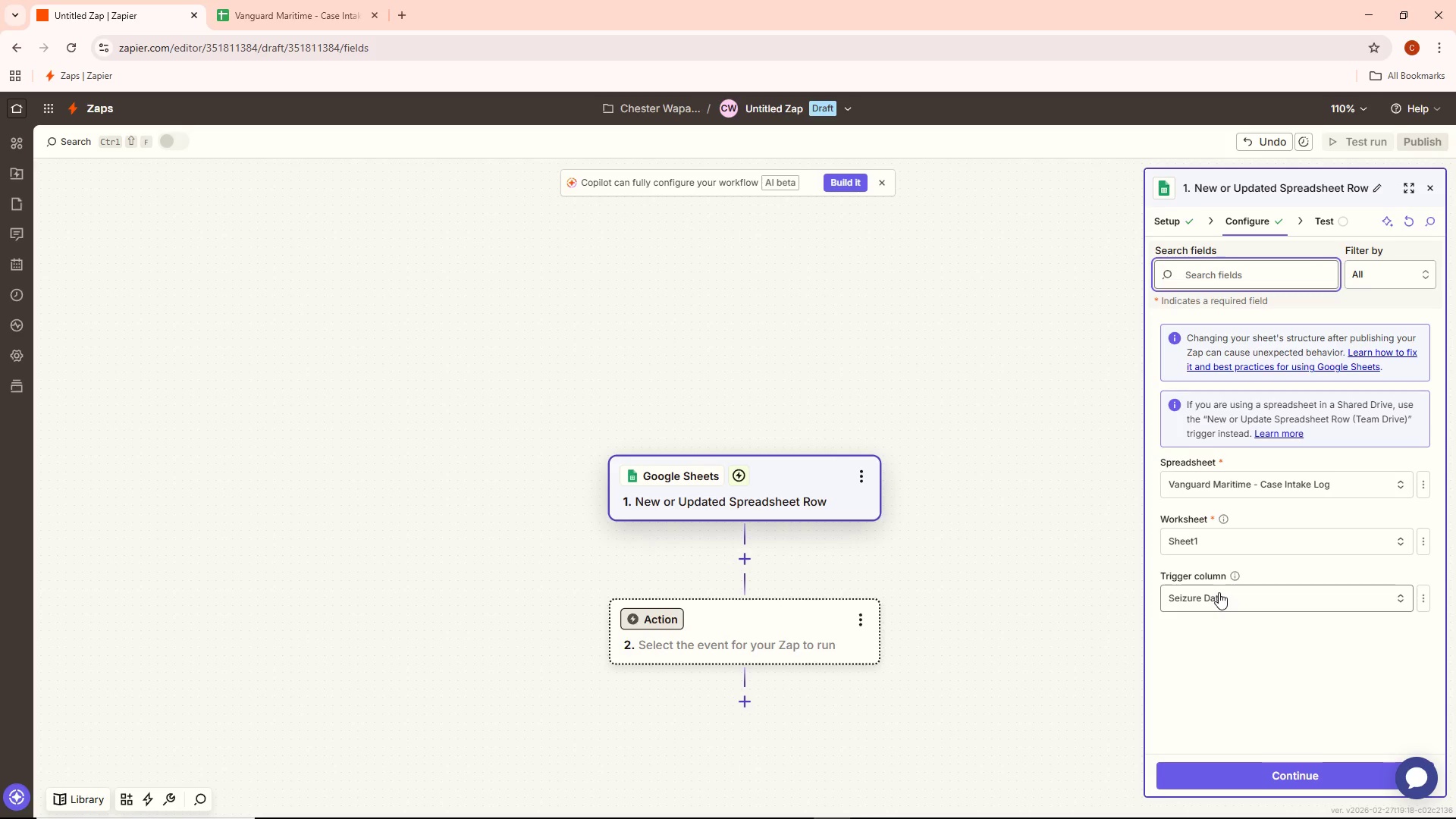 
wait(8.97)
 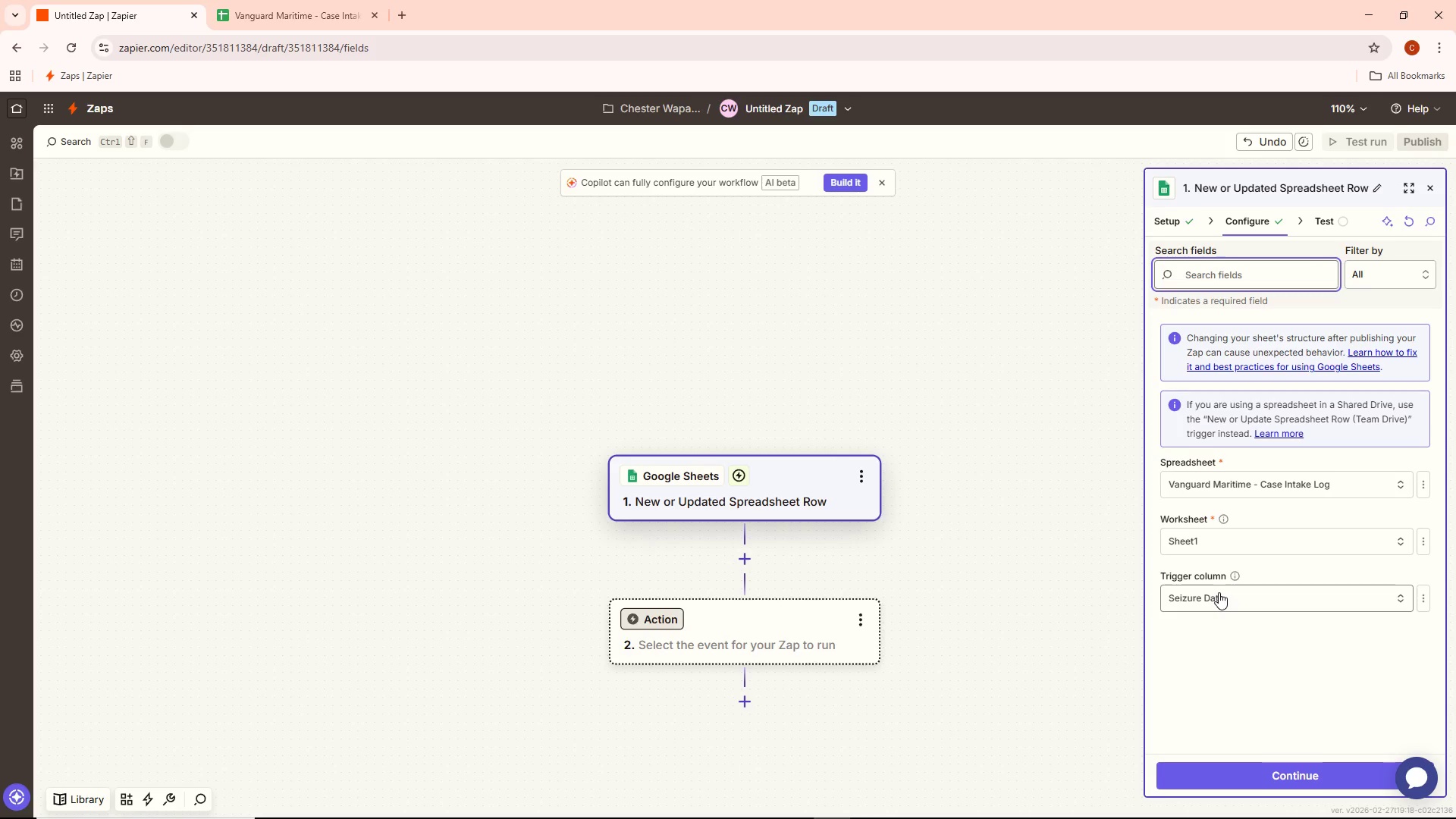 
left_click([1224, 609])
 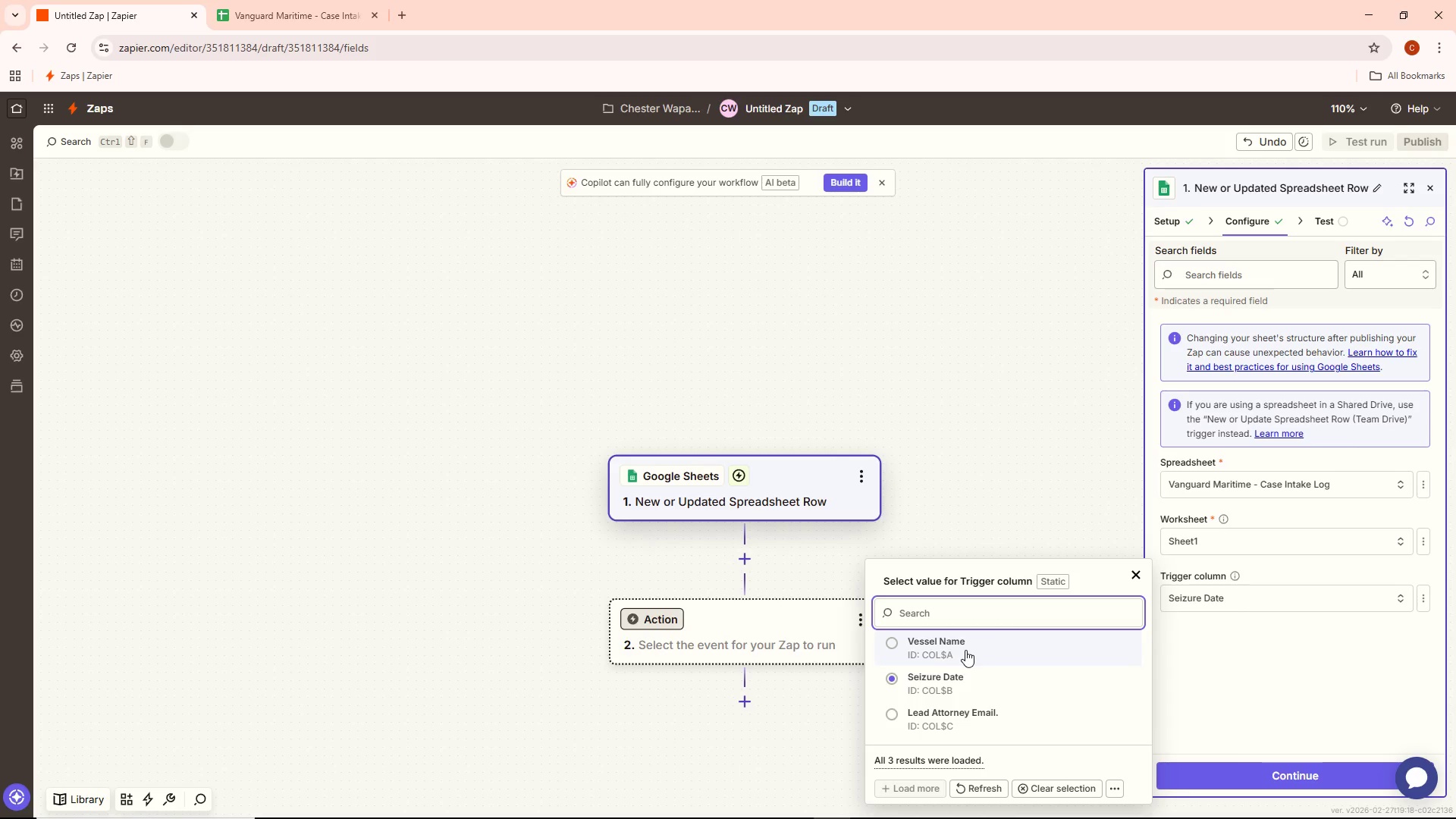 
left_click([965, 650])
 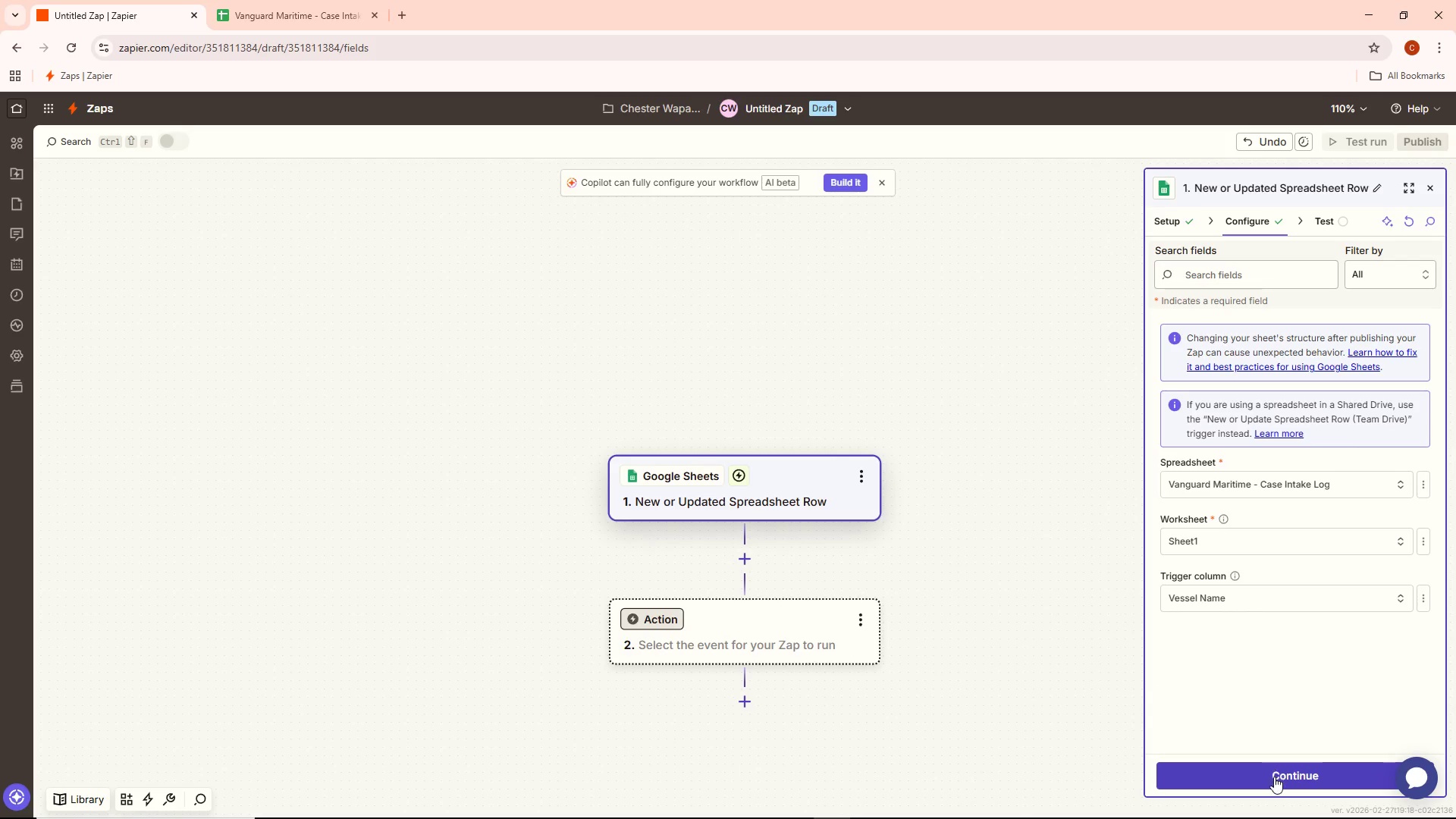 
left_click([1274, 776])
 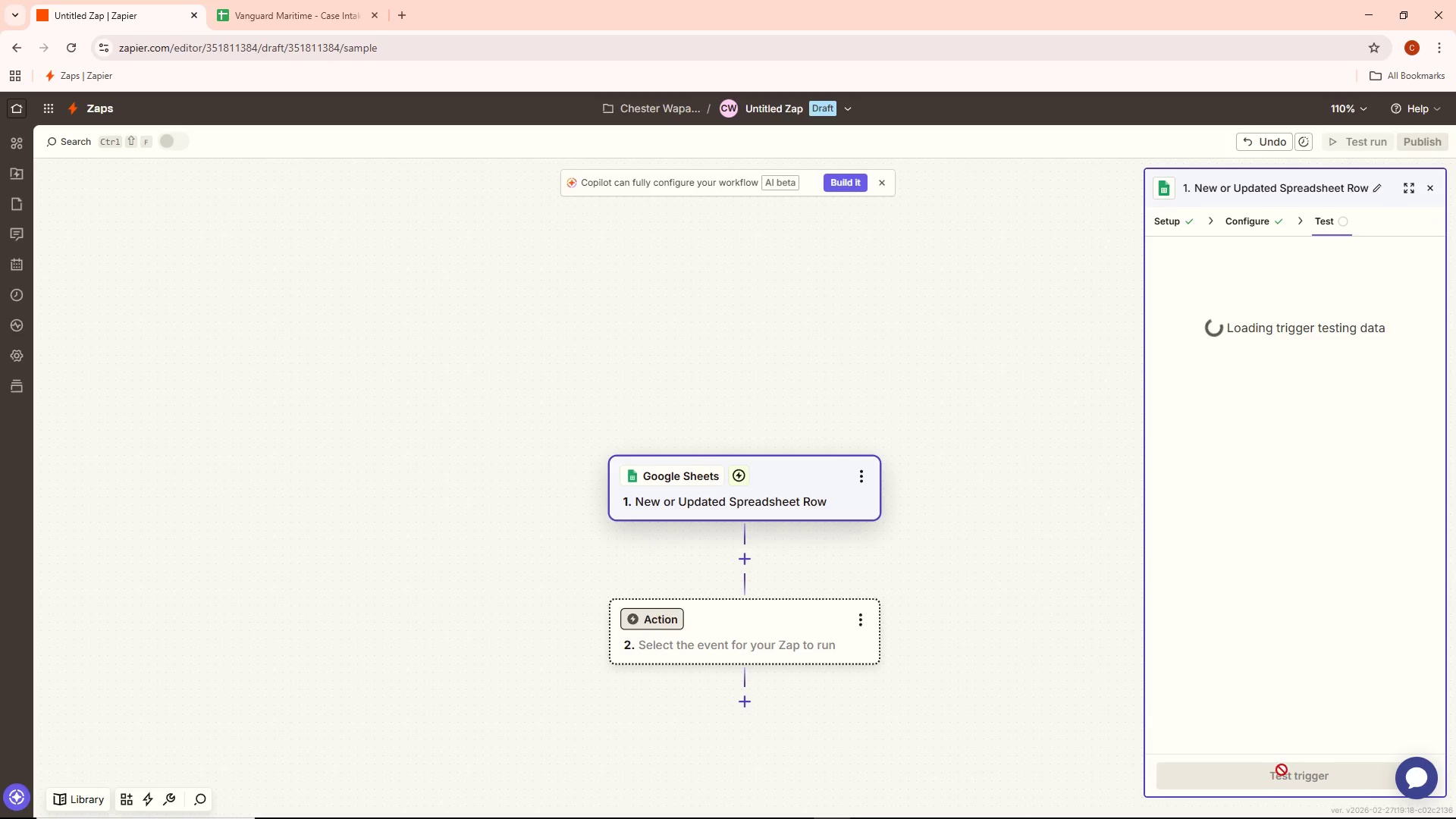 
left_click([1295, 782])
 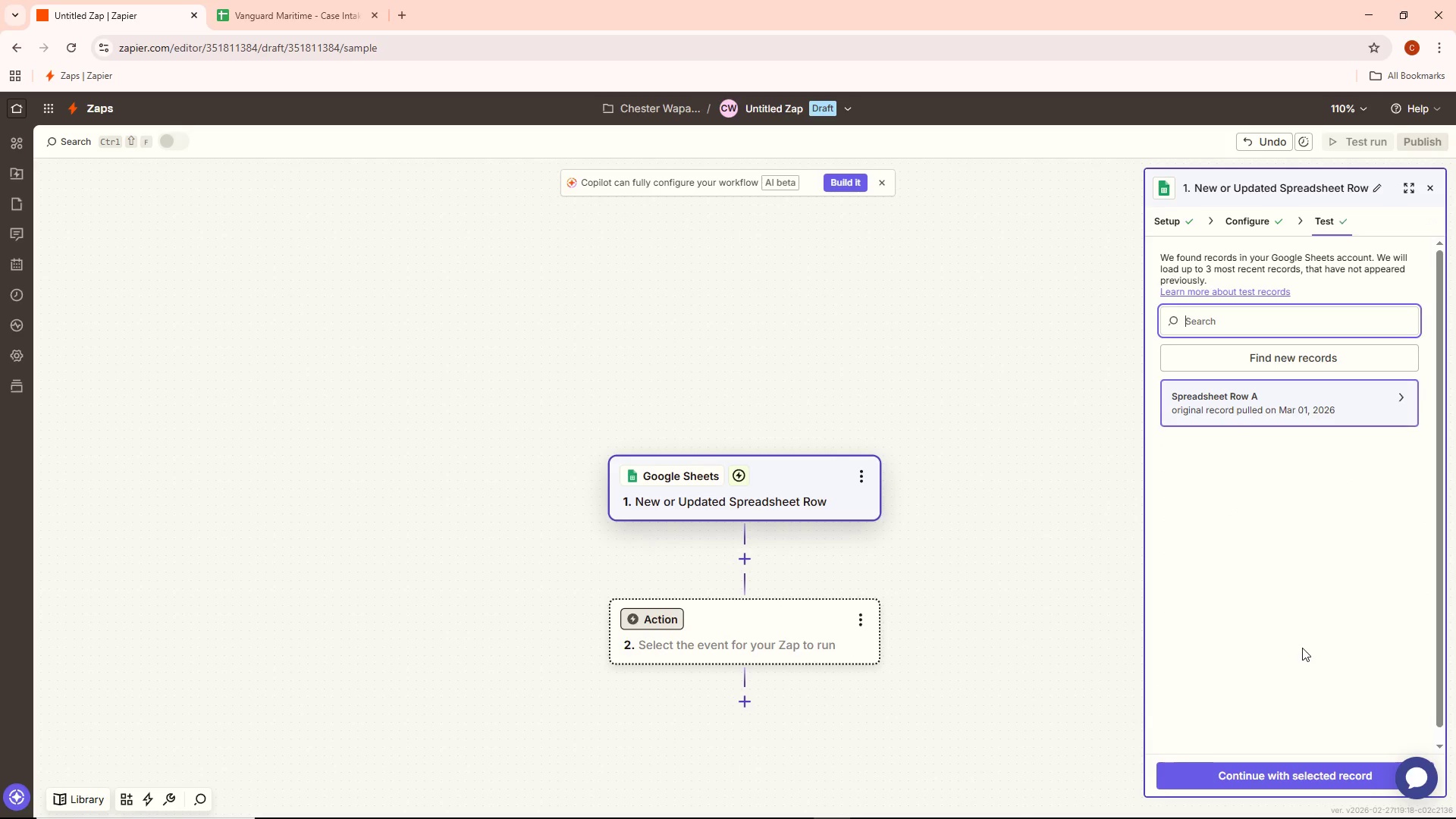 
left_click([1345, 386])
 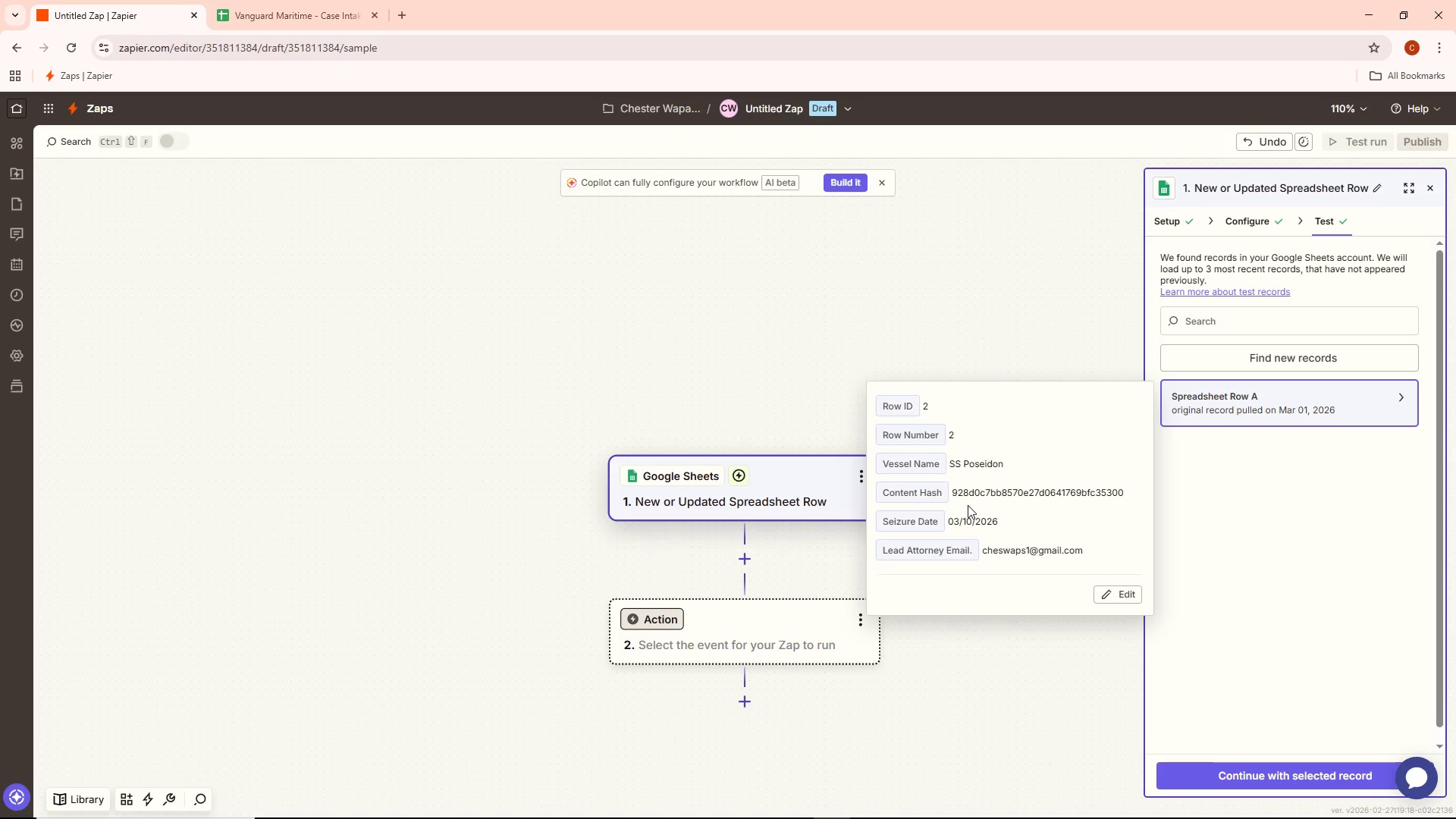 
wait(6.86)
 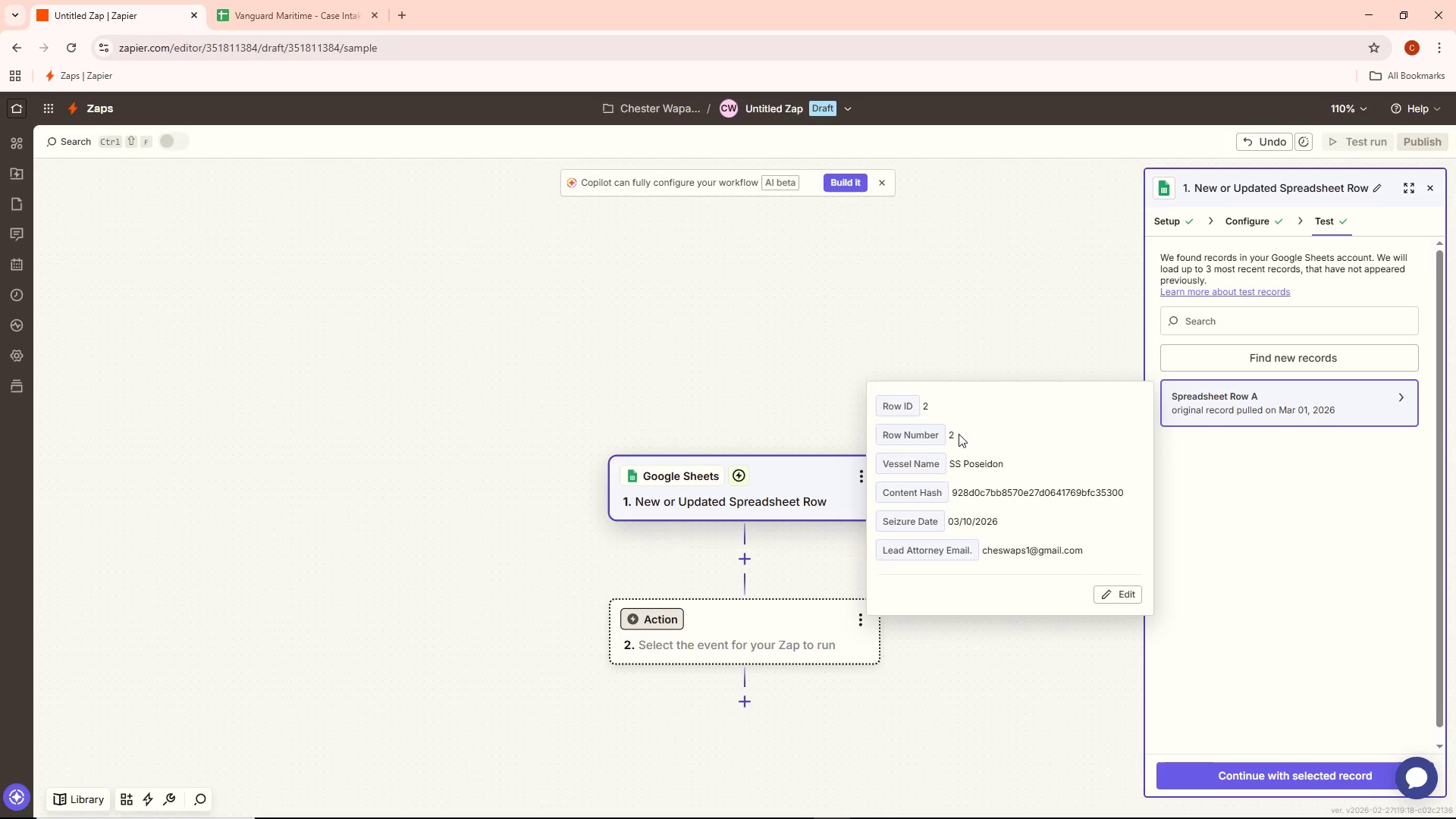 
left_click([1272, 742])
 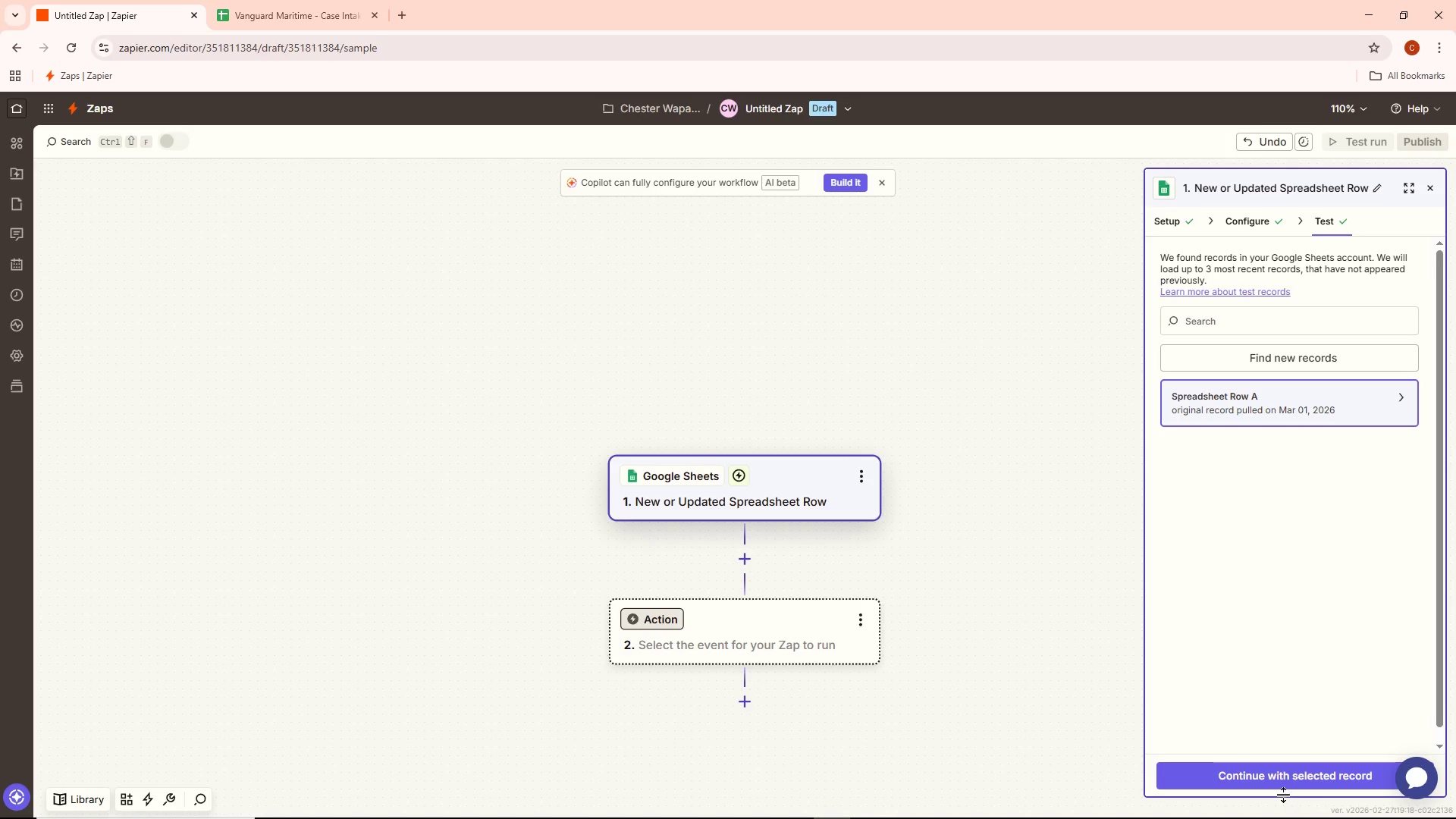 
left_click([1276, 775])
 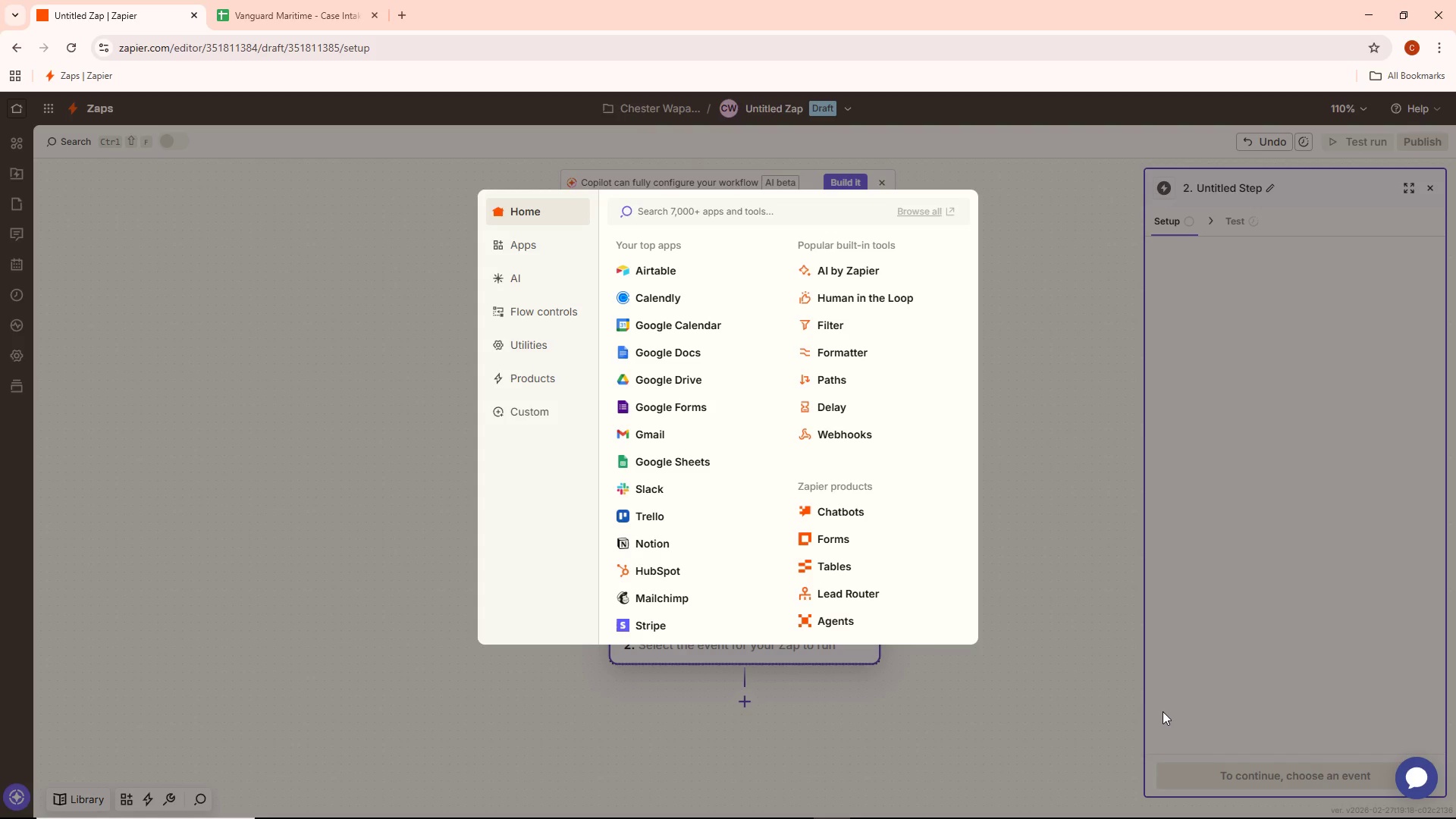 
wait(9.0)
 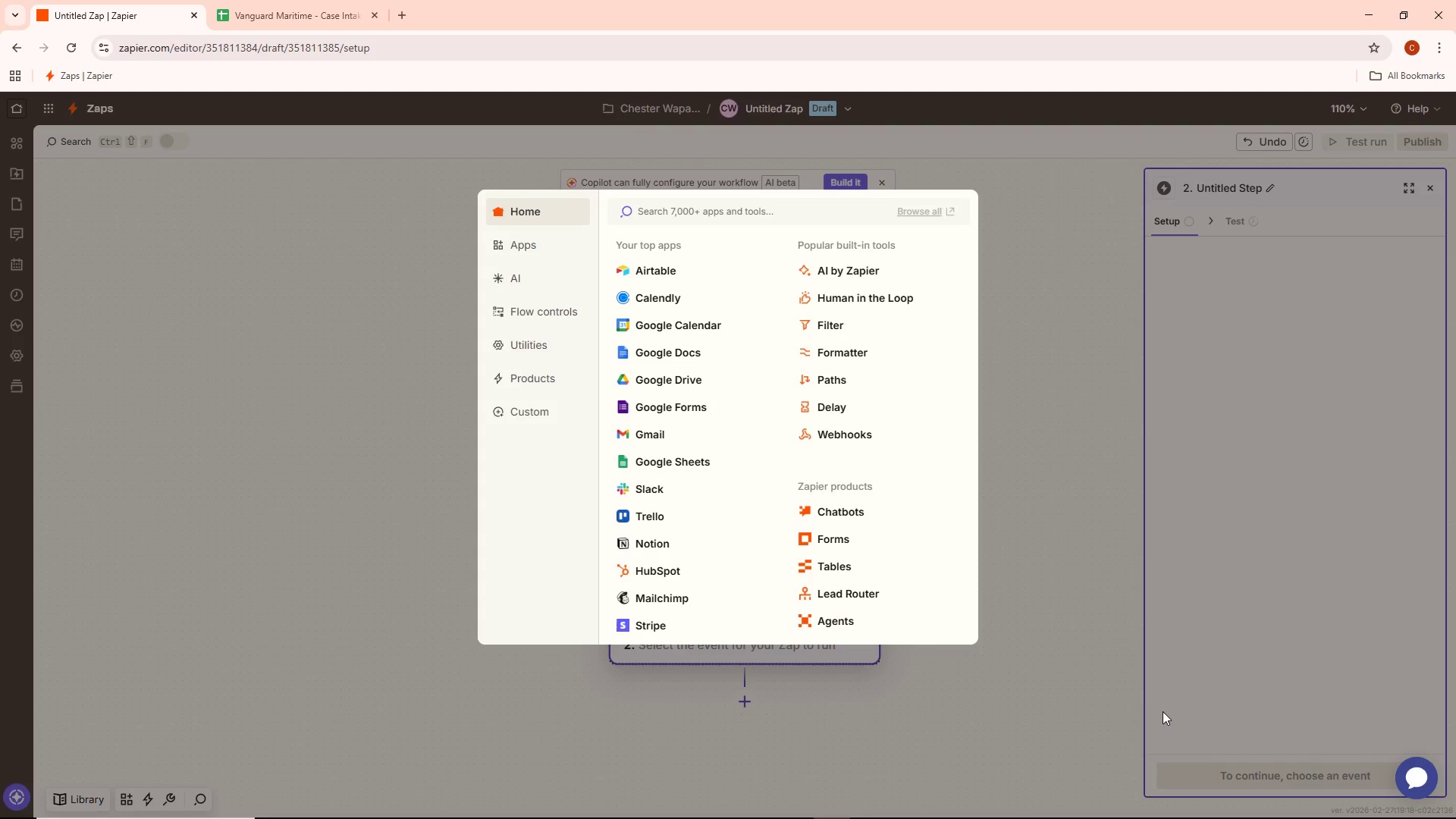 
key(Alt+AltLeft)
 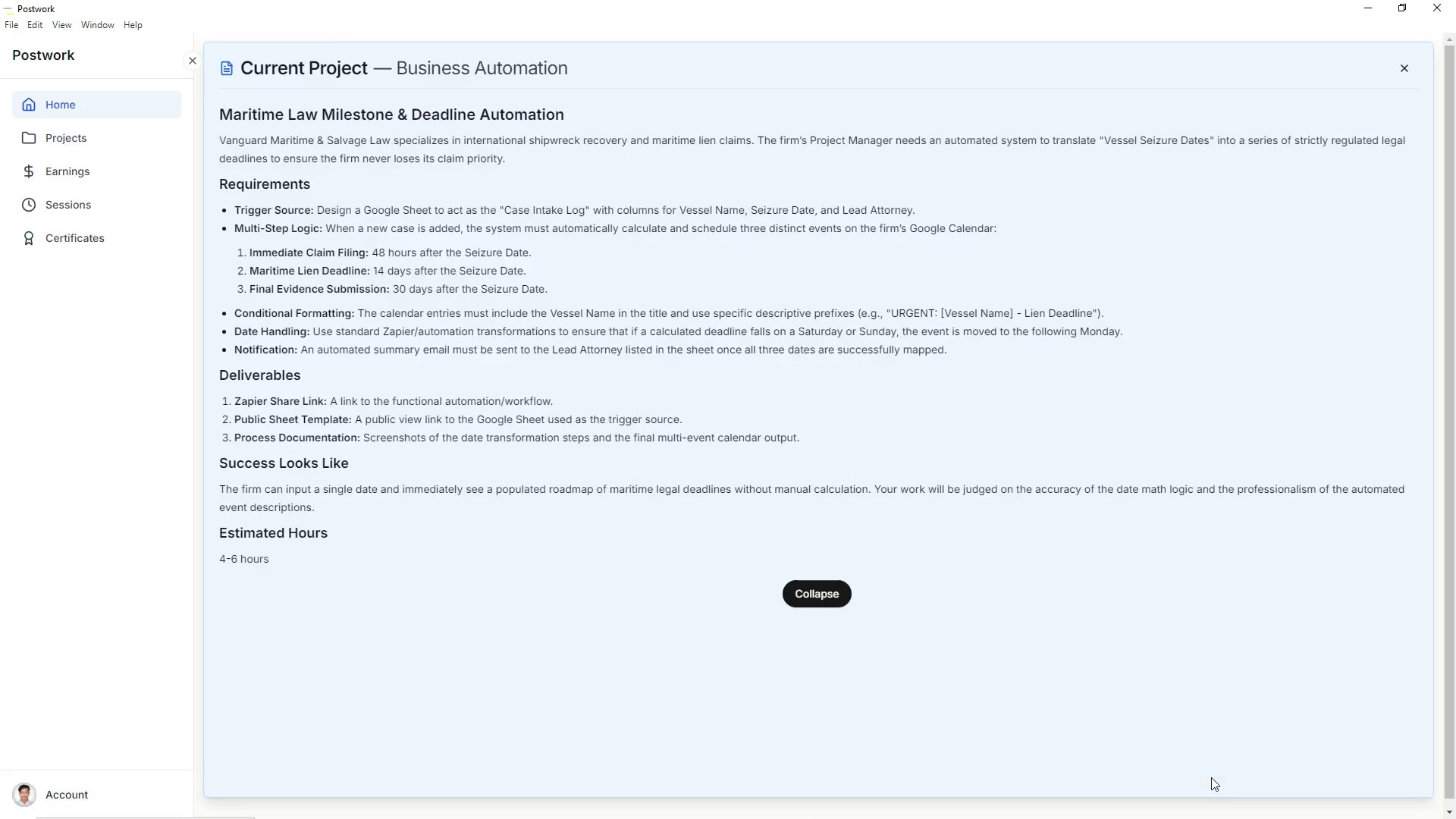 
key(Alt+Tab)